 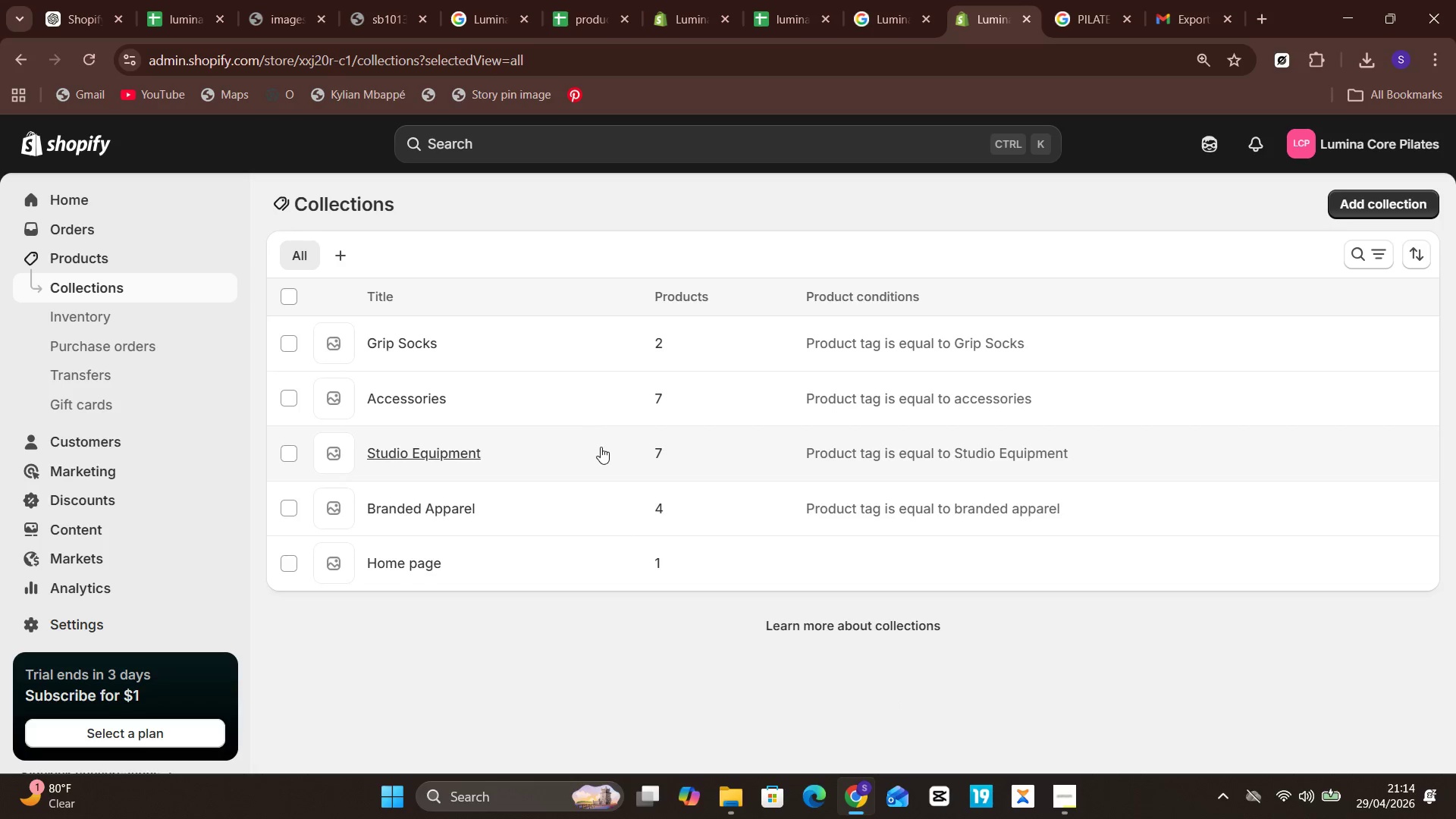 
left_click([457, 444])
 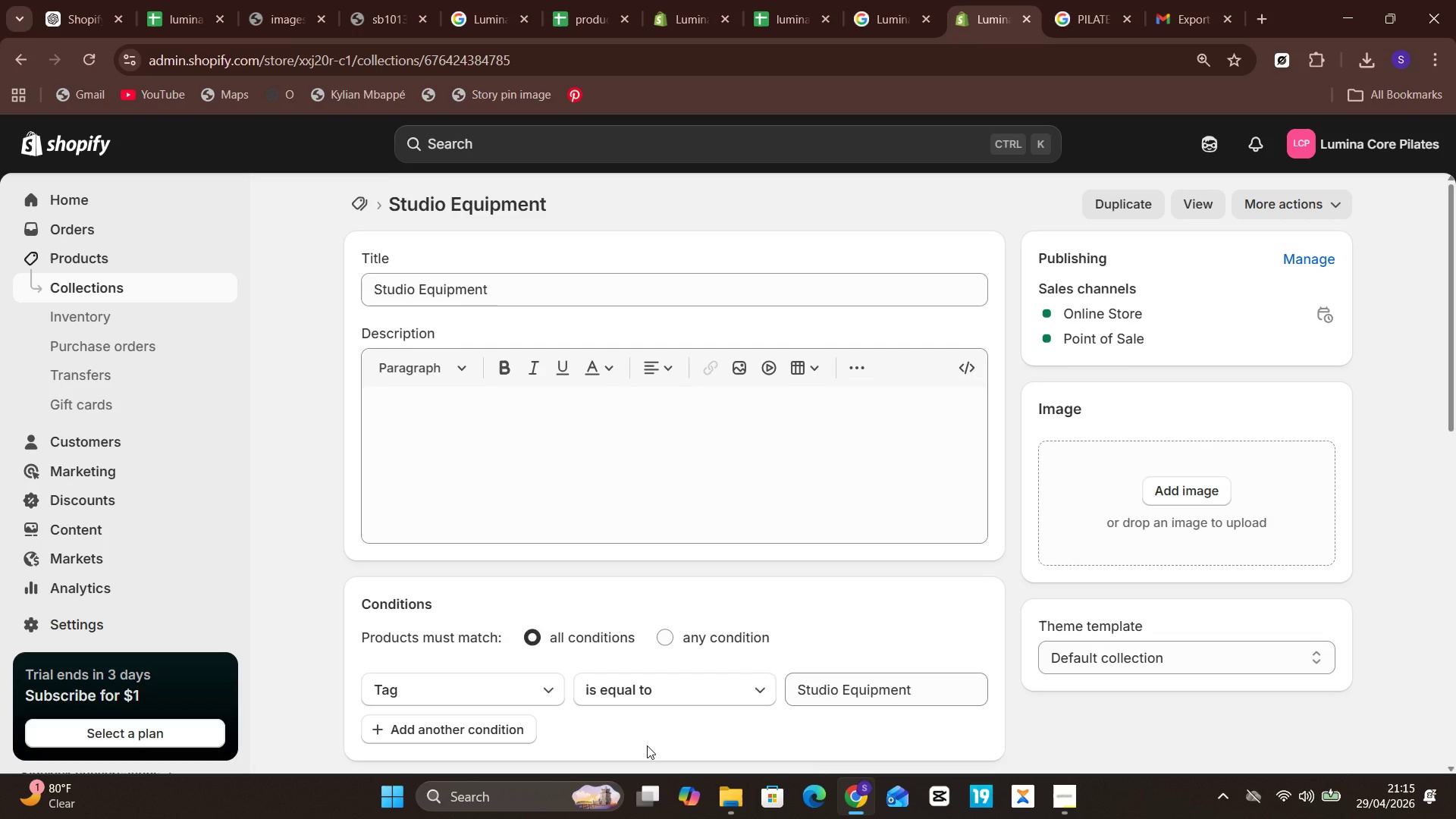 
wait(43.61)
 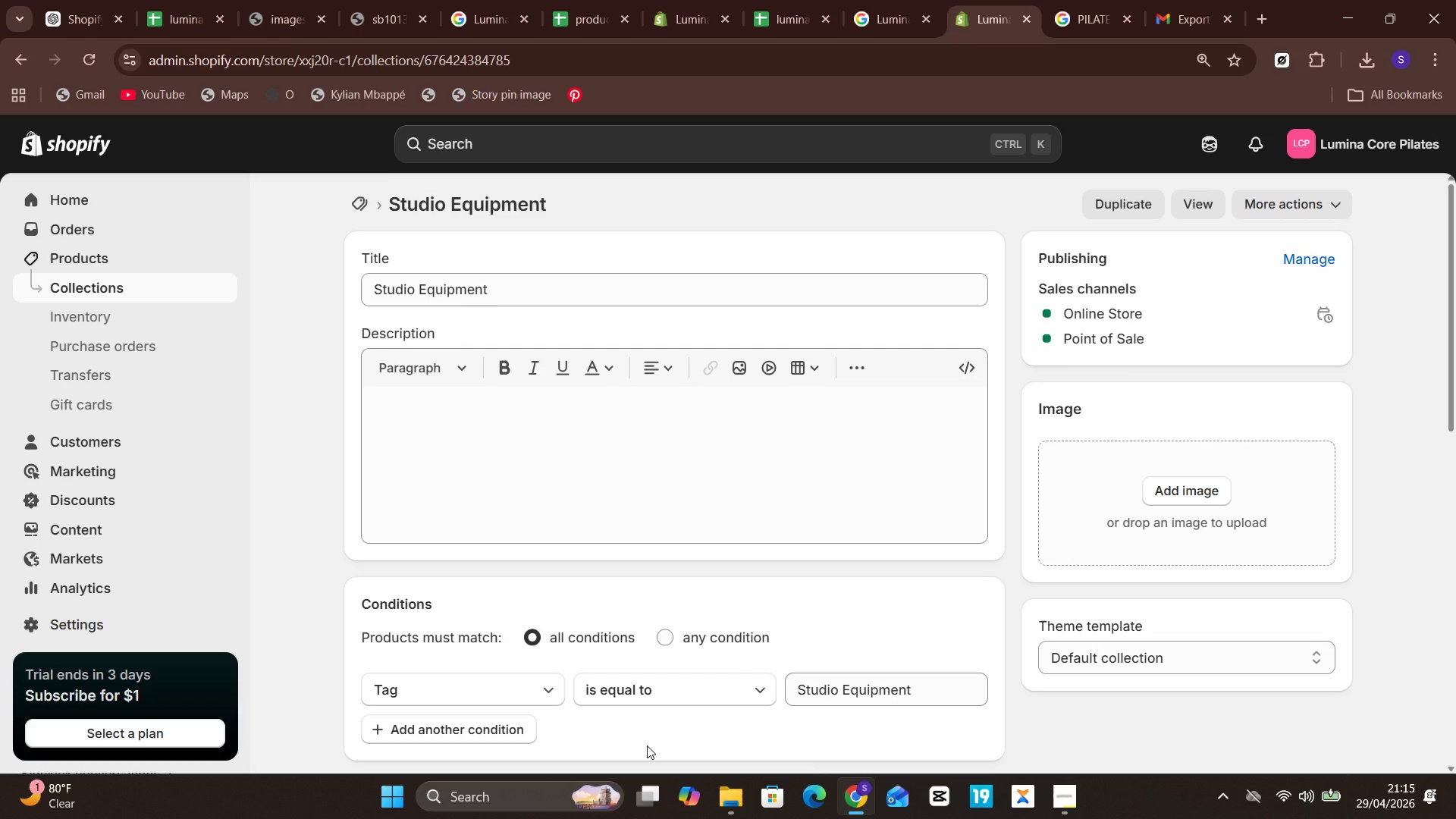 
key(Meta+PrintScreen)
 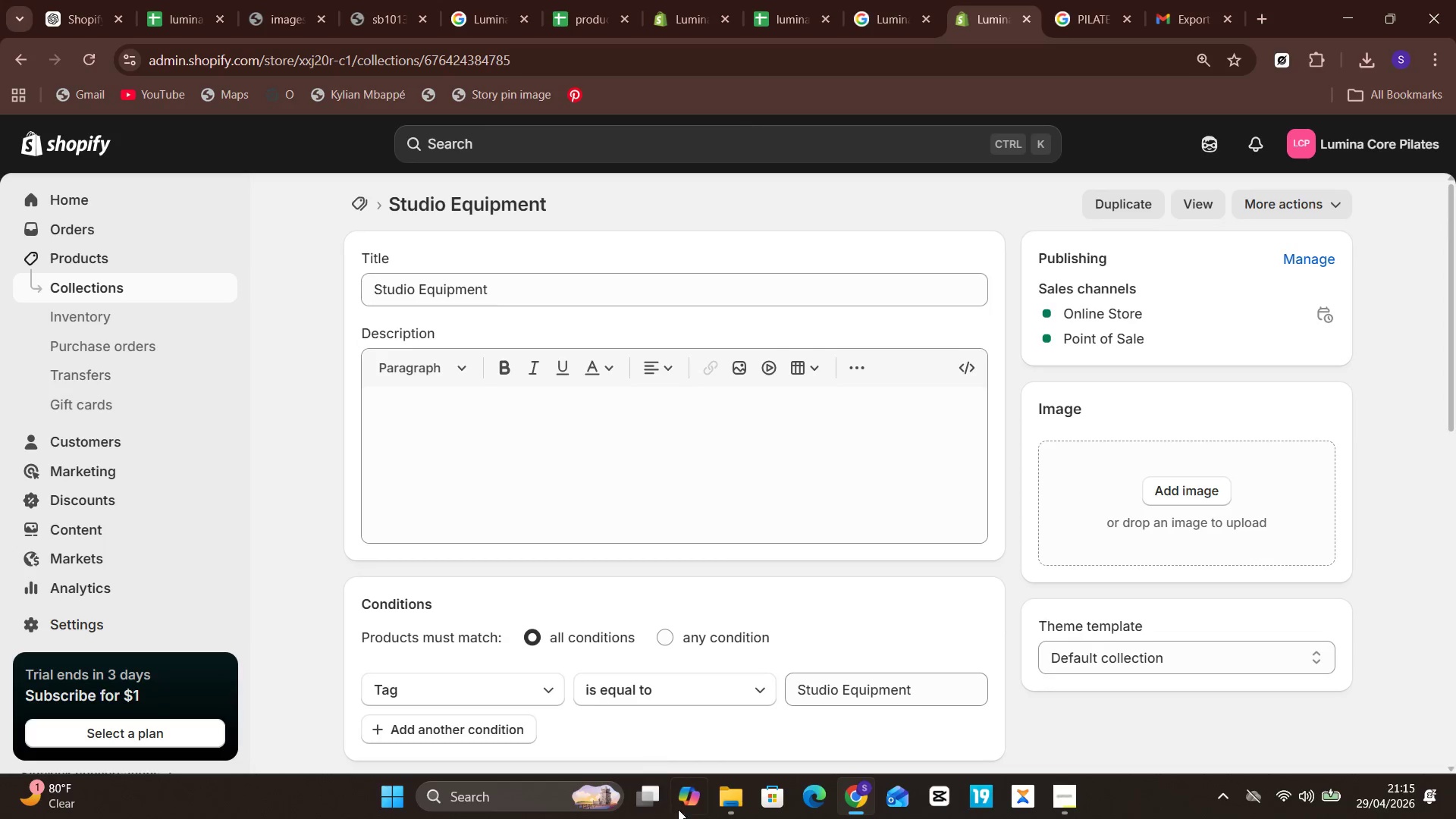 
mouse_move([874, 790])
 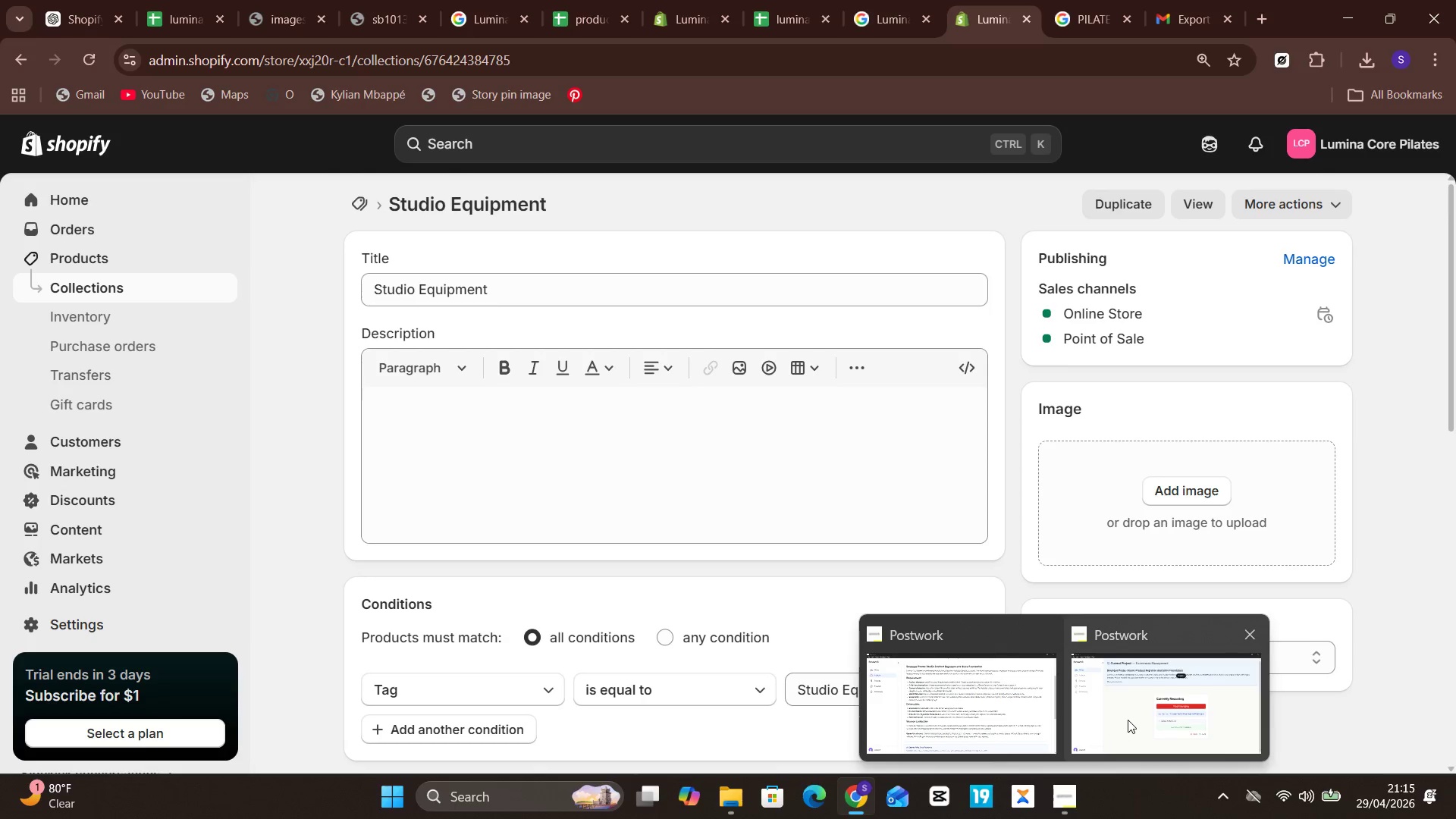 
left_click([1128, 718])